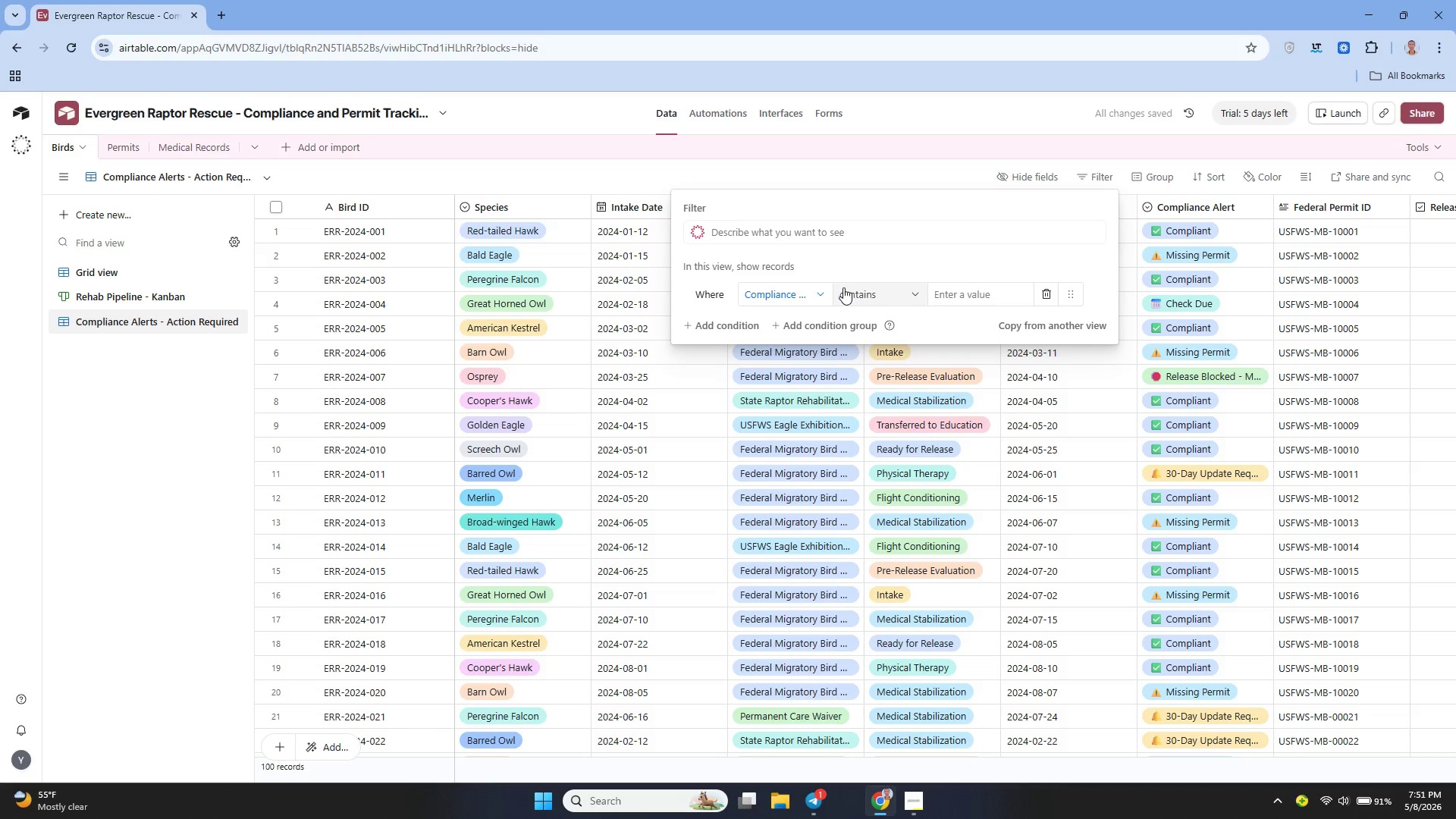 
left_click([866, 300])
 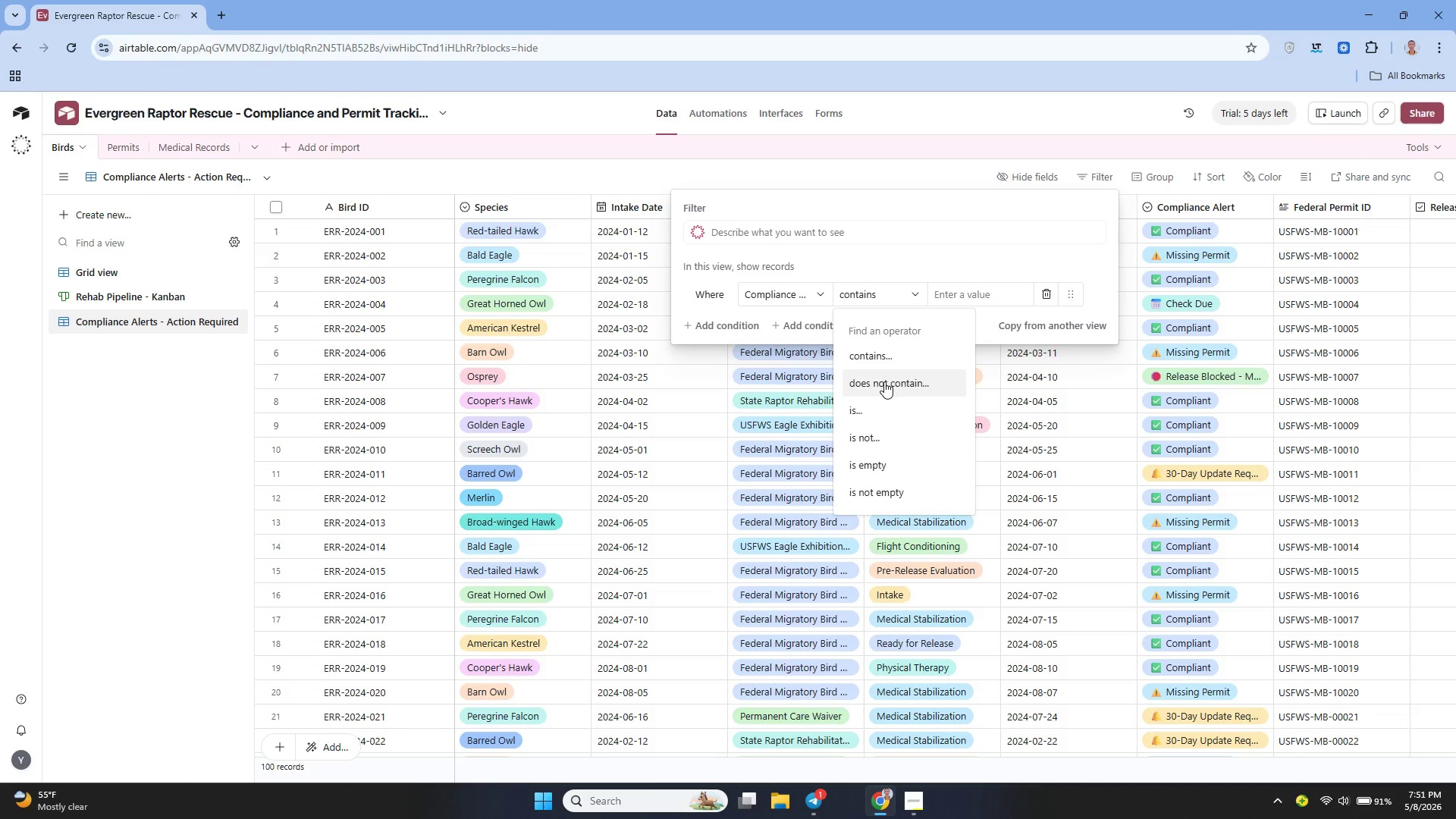 
left_click([885, 384])
 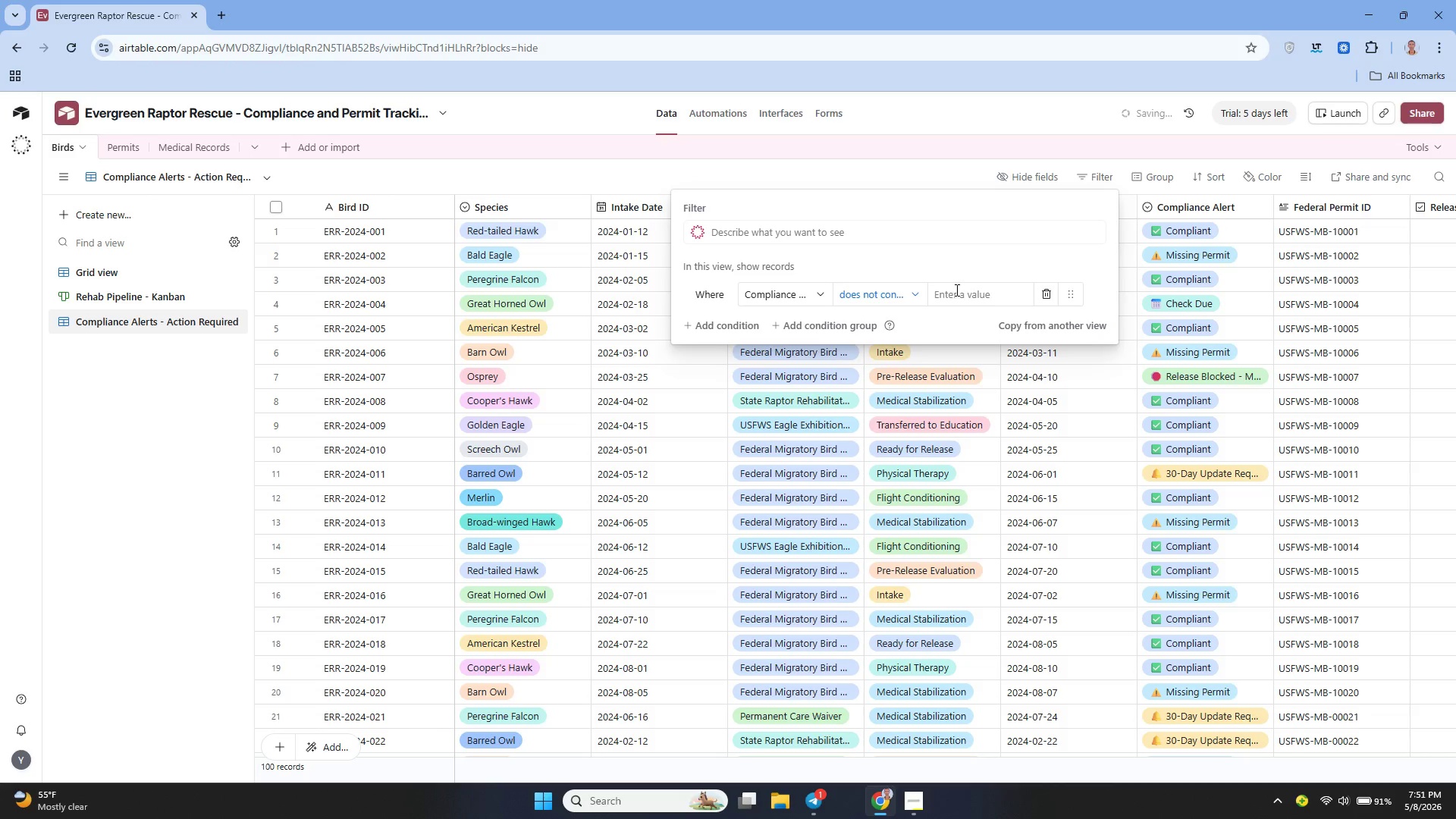 
left_click([956, 290])
 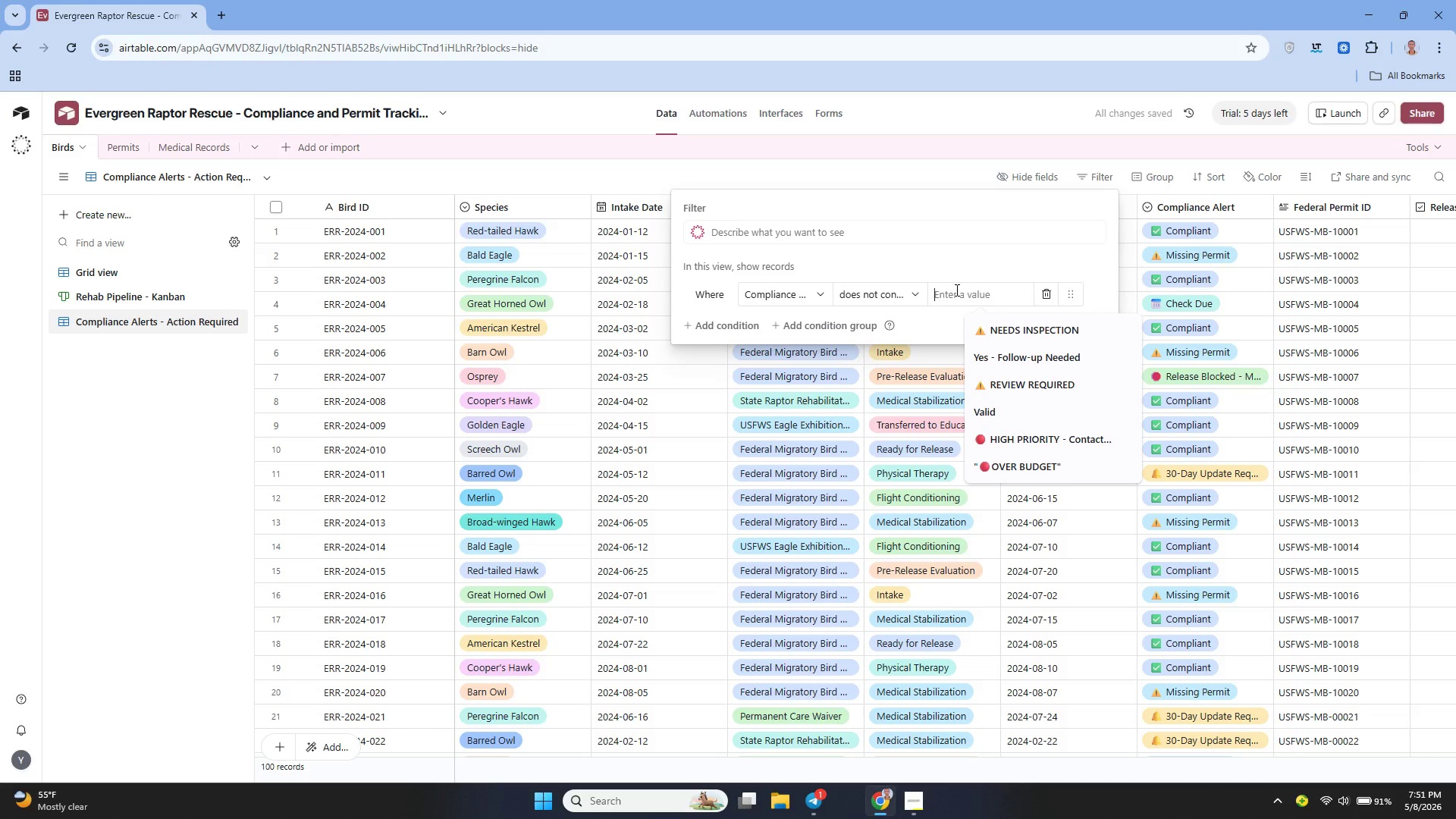 
type(Compliant)
 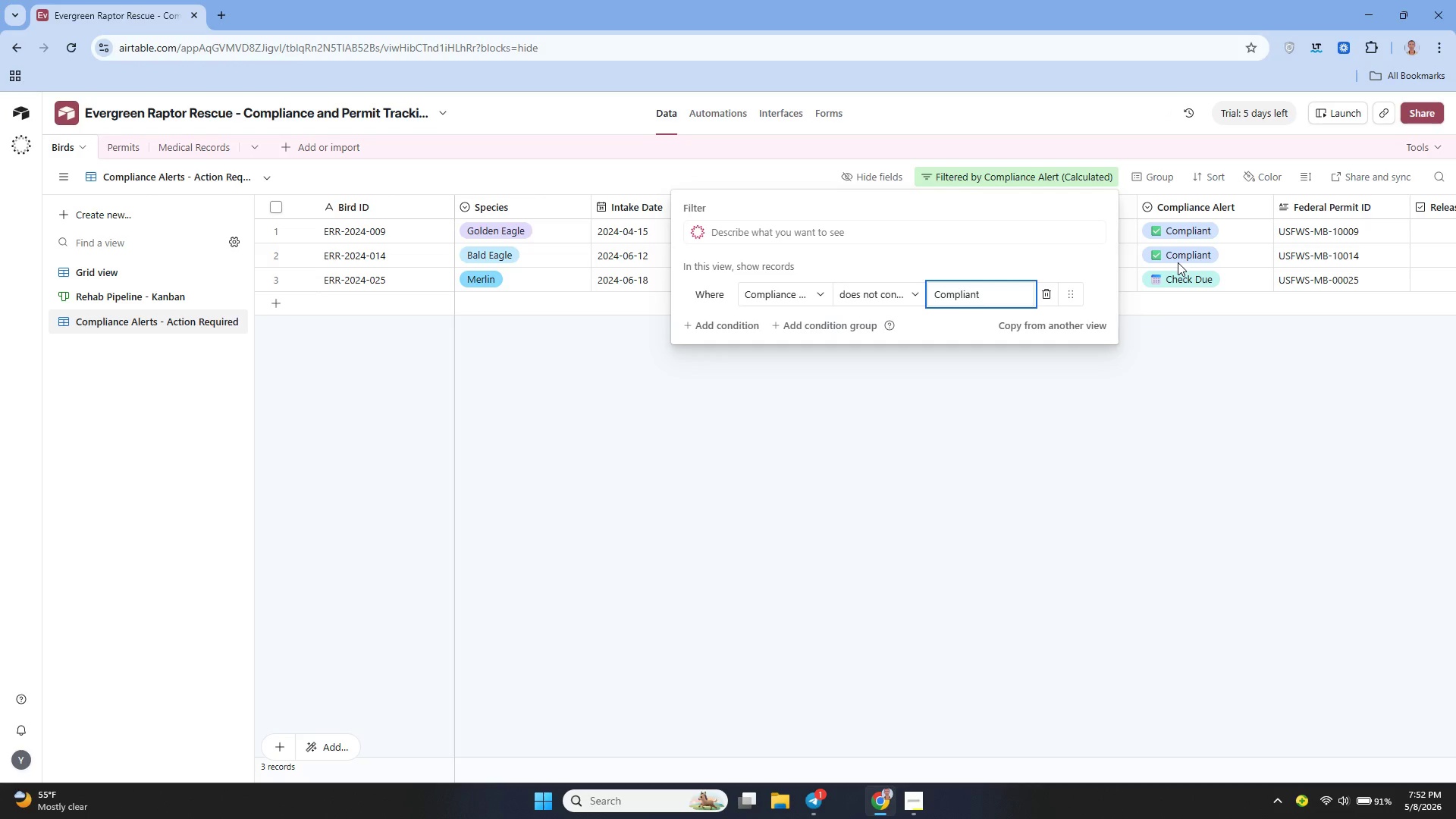 
wait(16.44)
 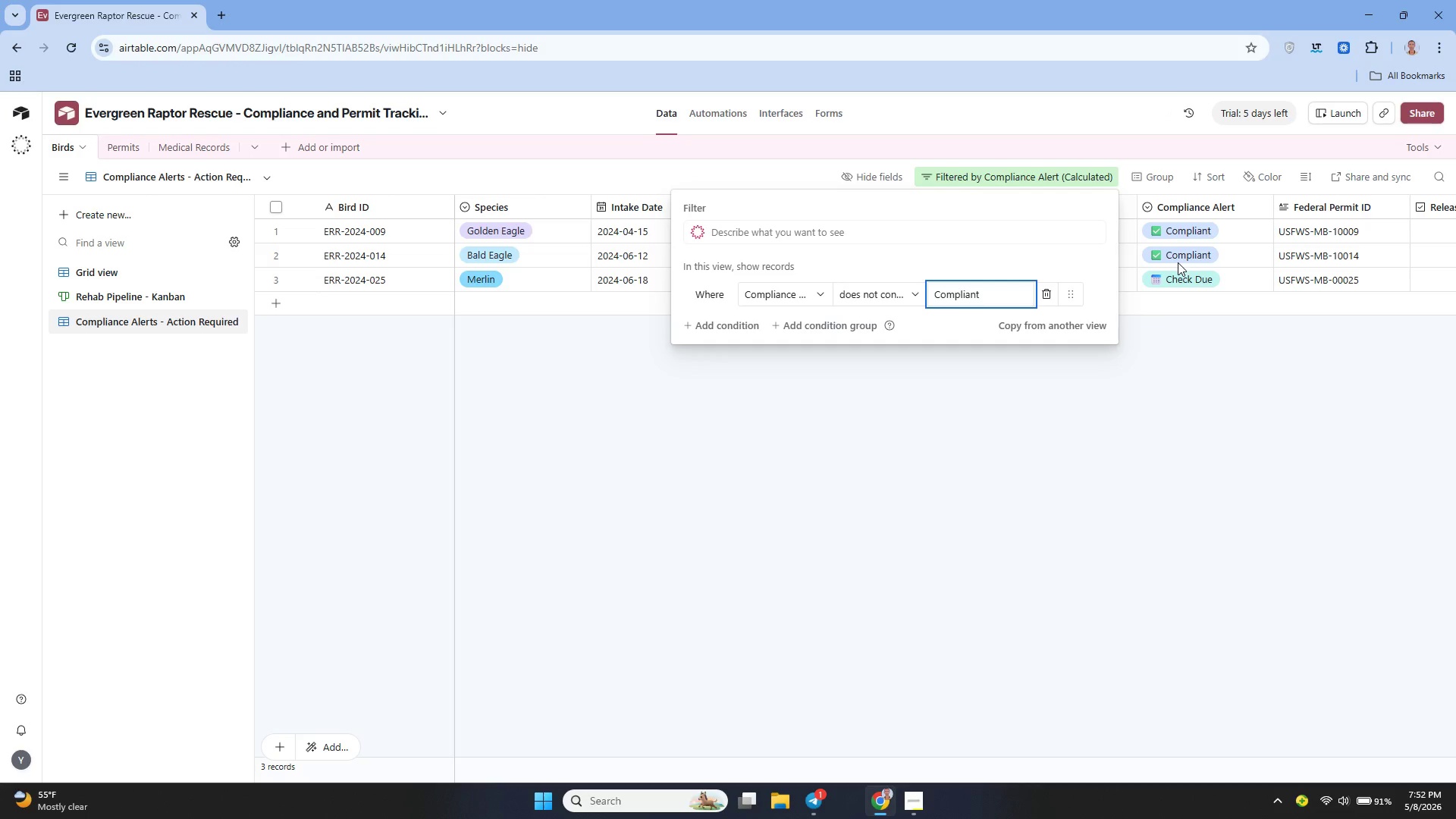 
left_click([982, 380])
 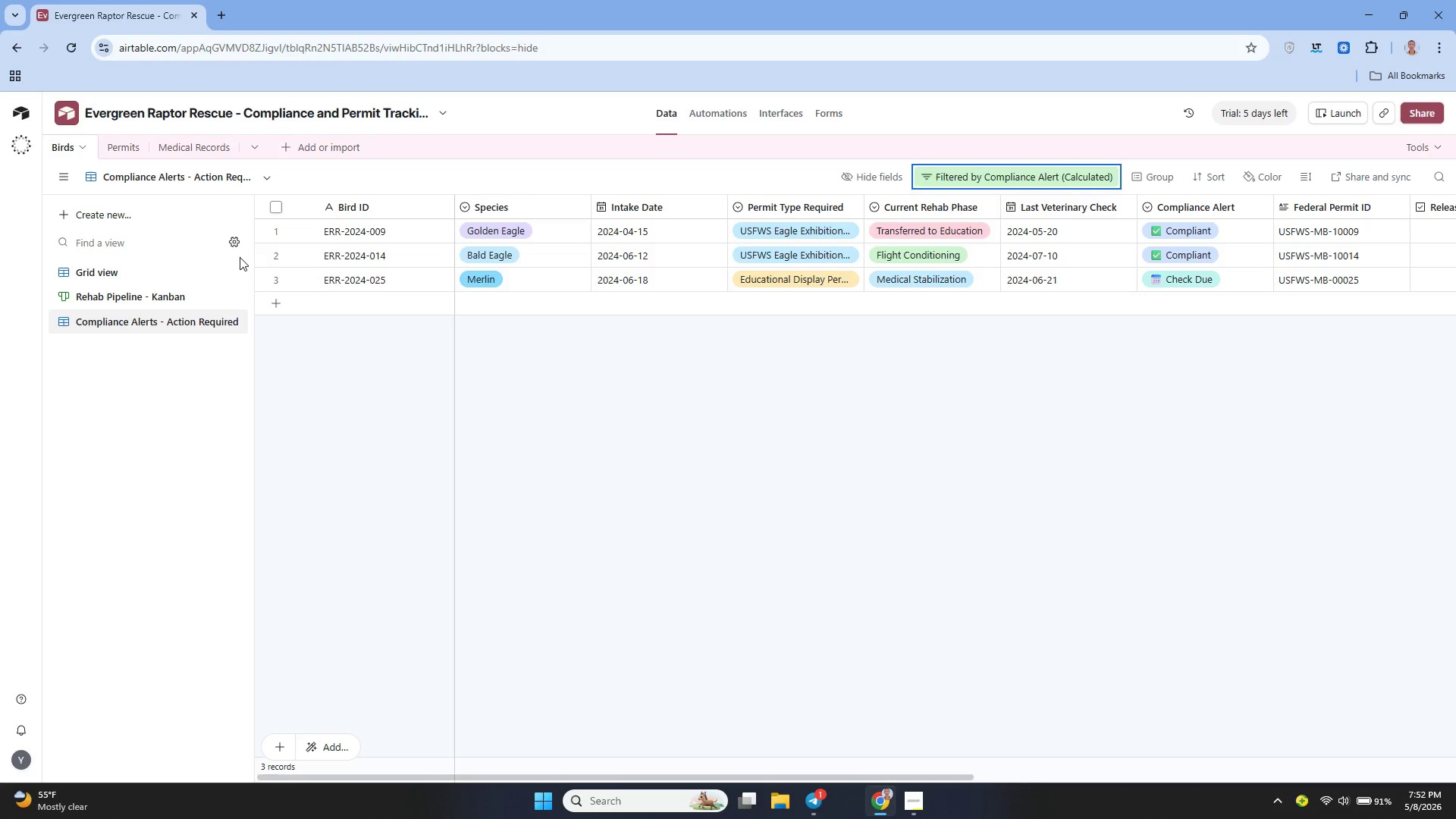 
left_click([169, 272])
 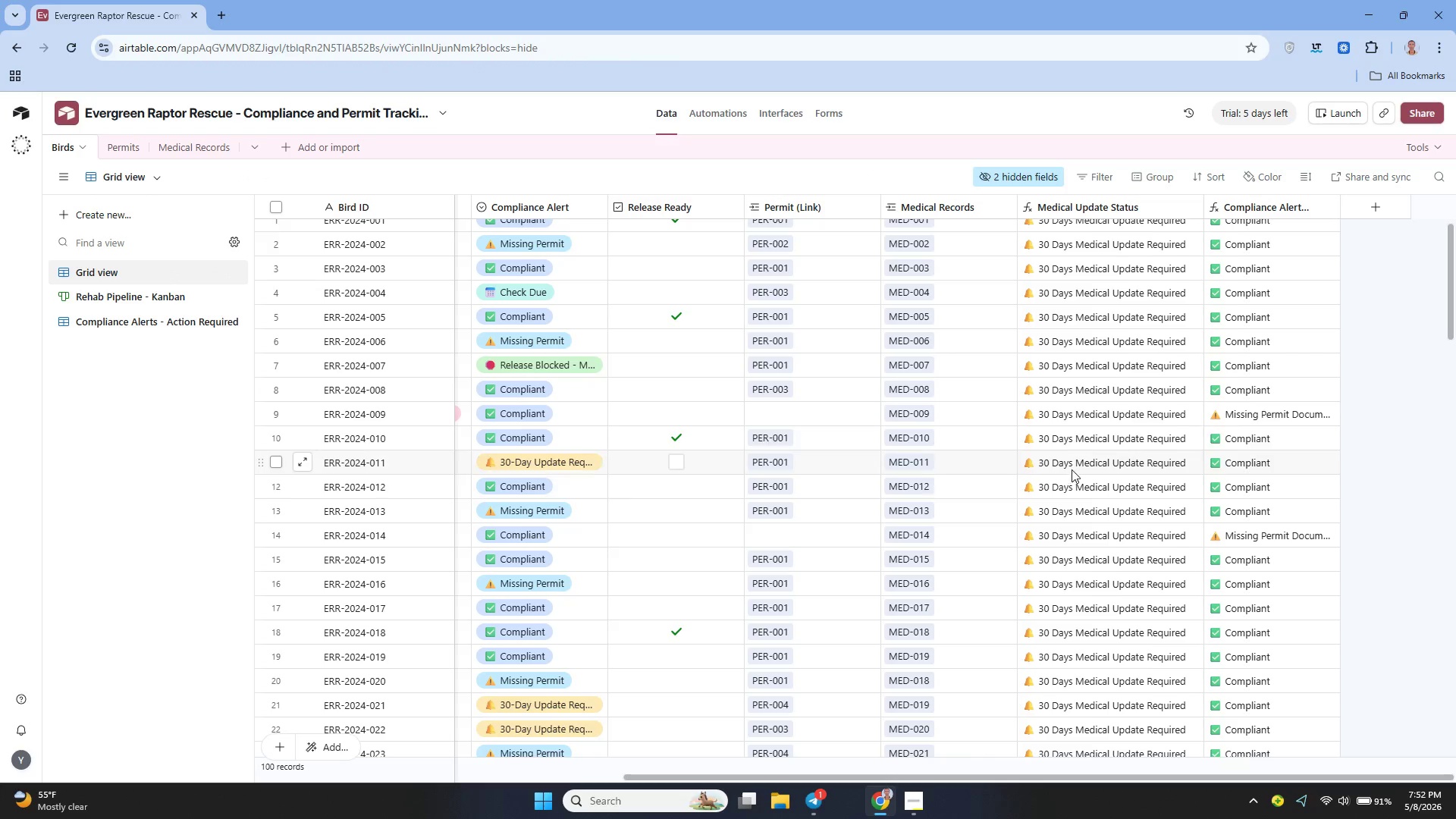 
wait(6.84)
 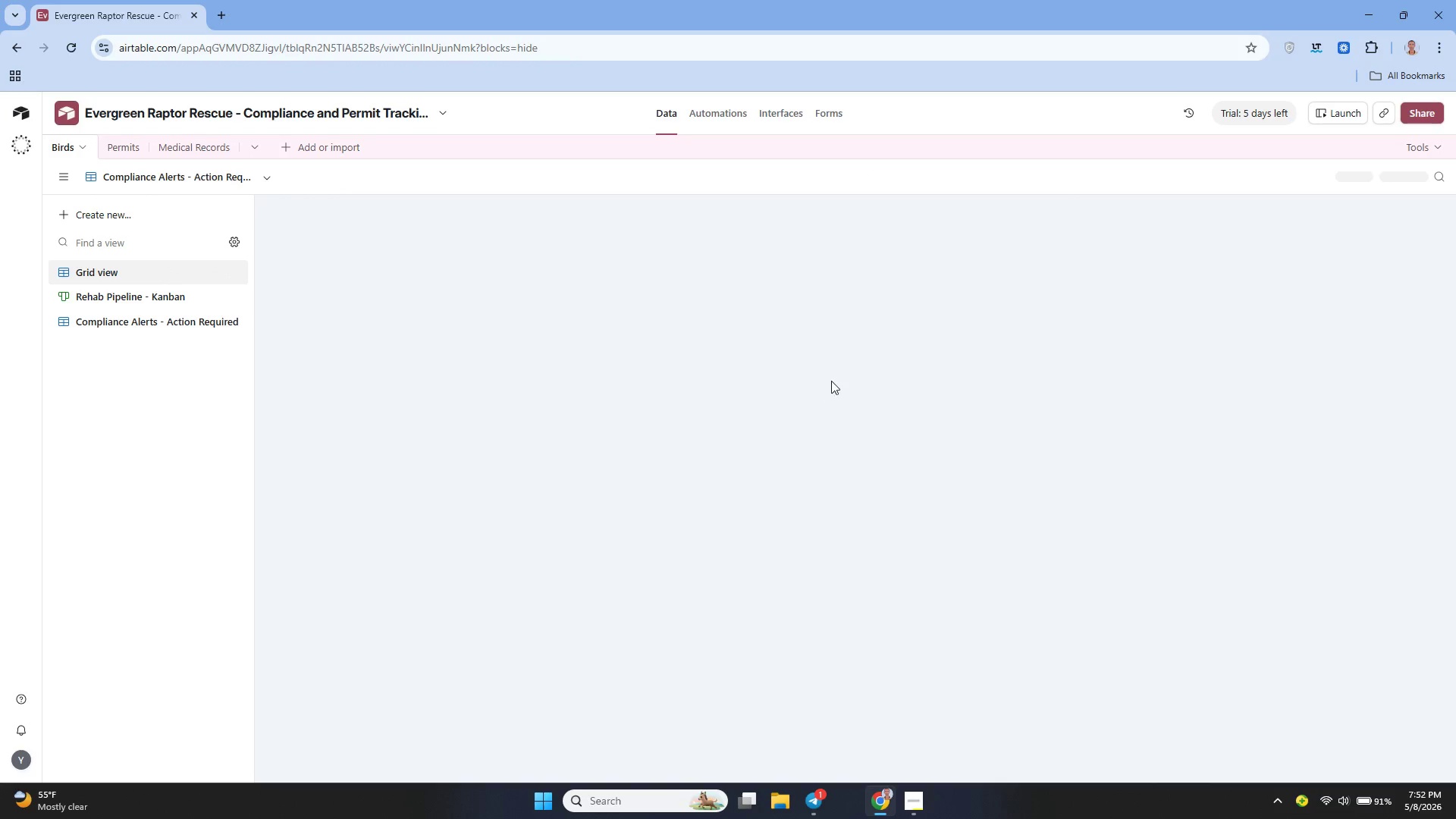 
left_click([798, 545])
 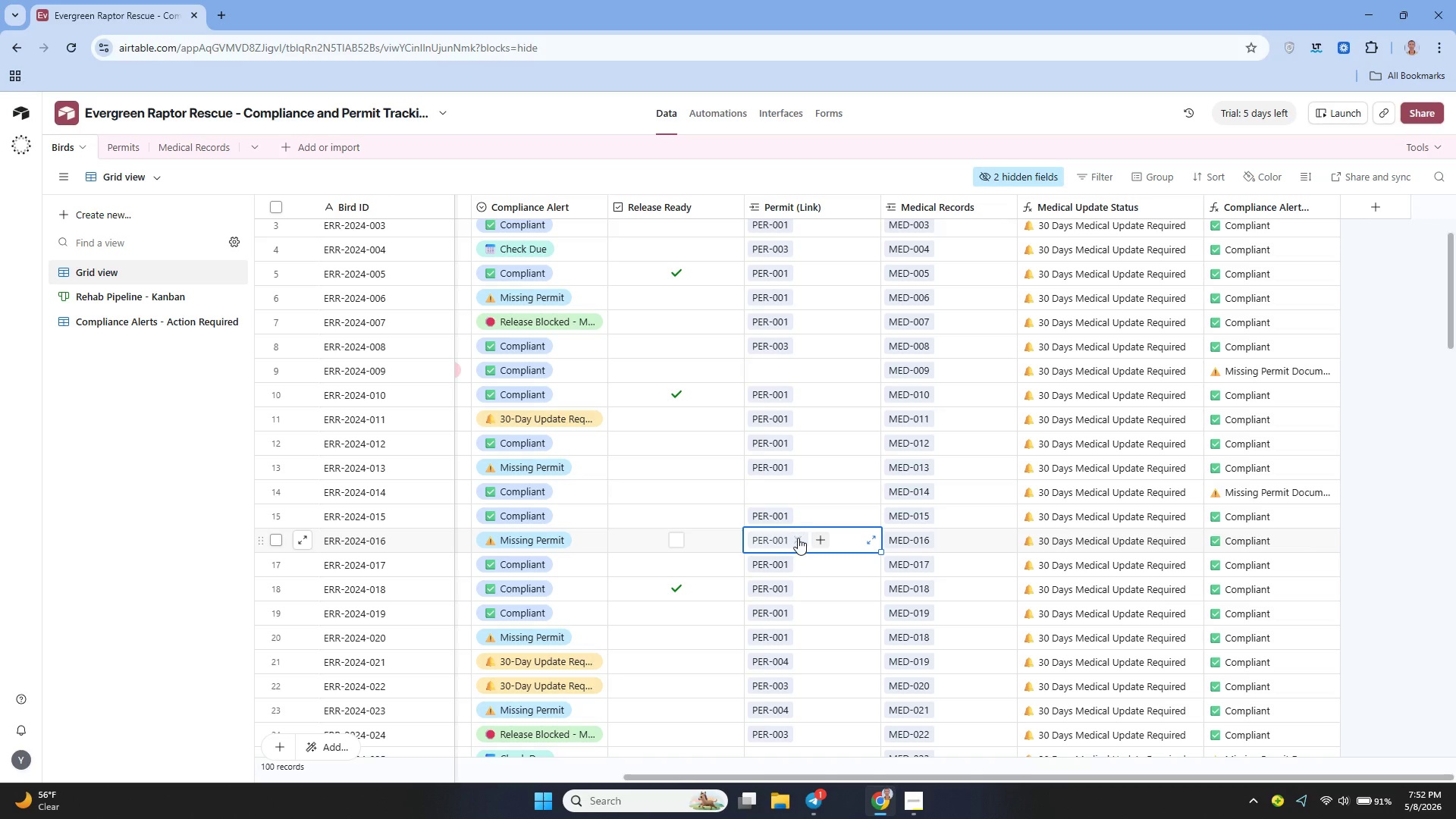 
left_click([798, 538])
 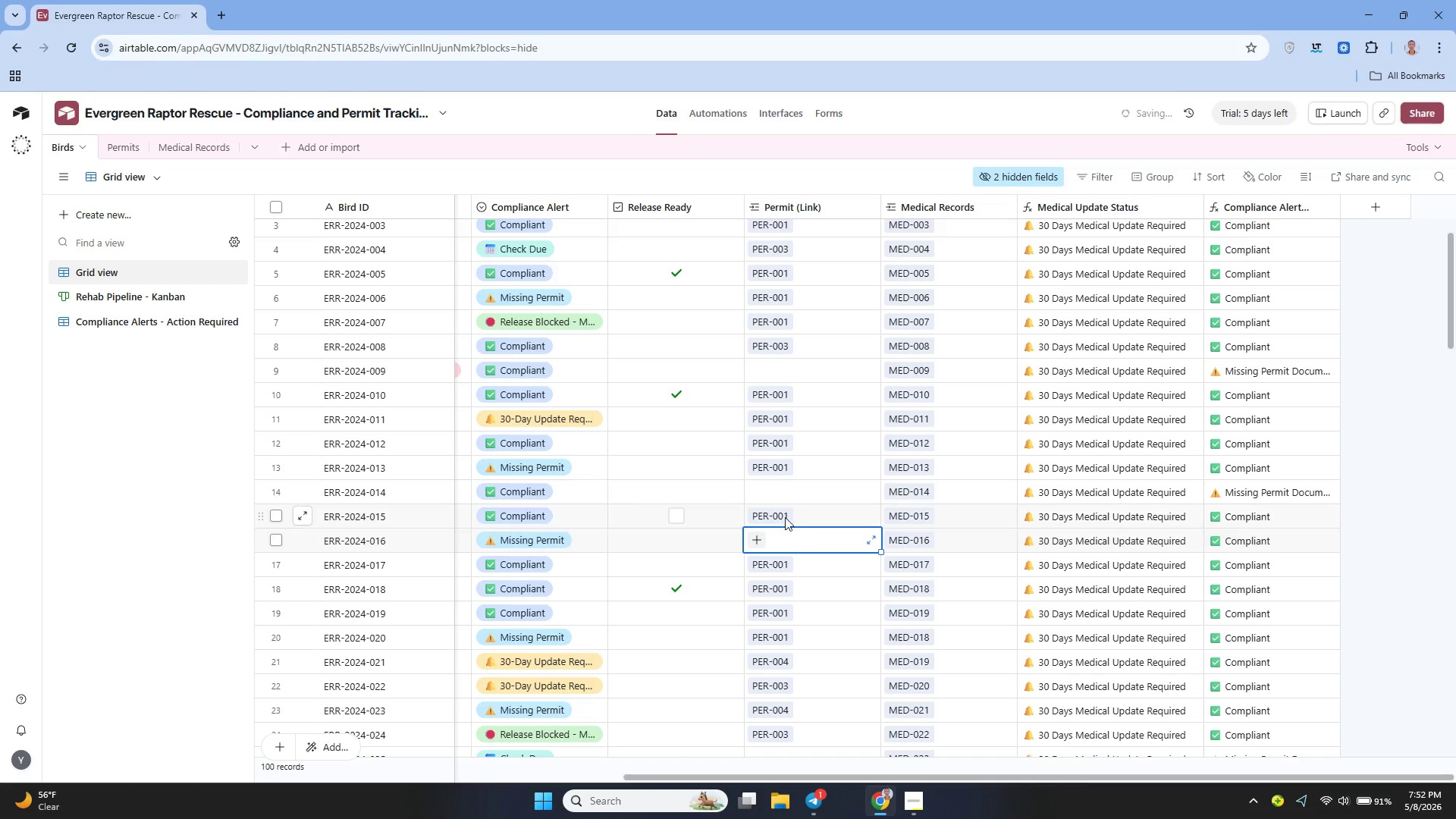 
left_click([783, 516])
 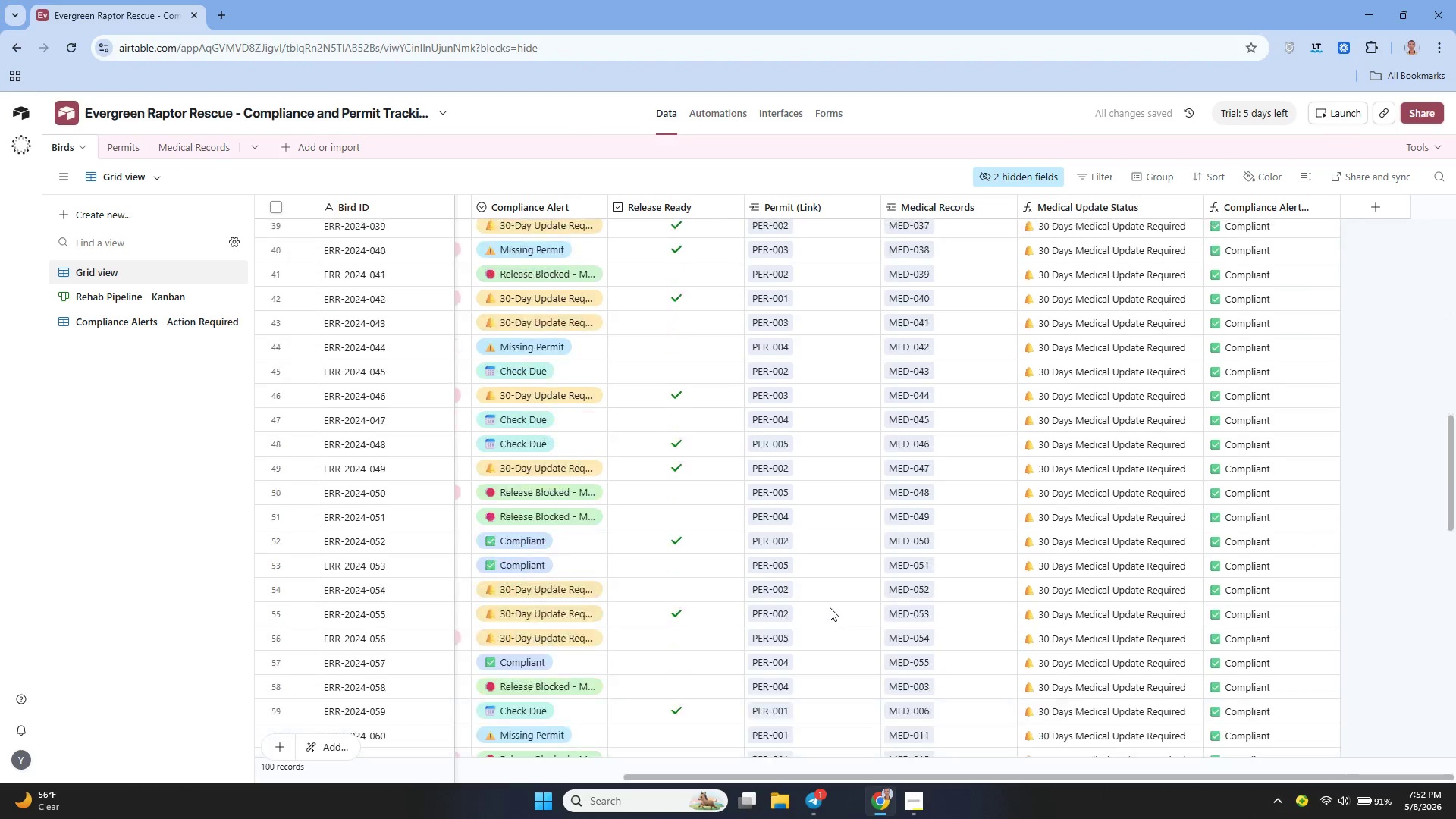 
left_click([794, 450])
 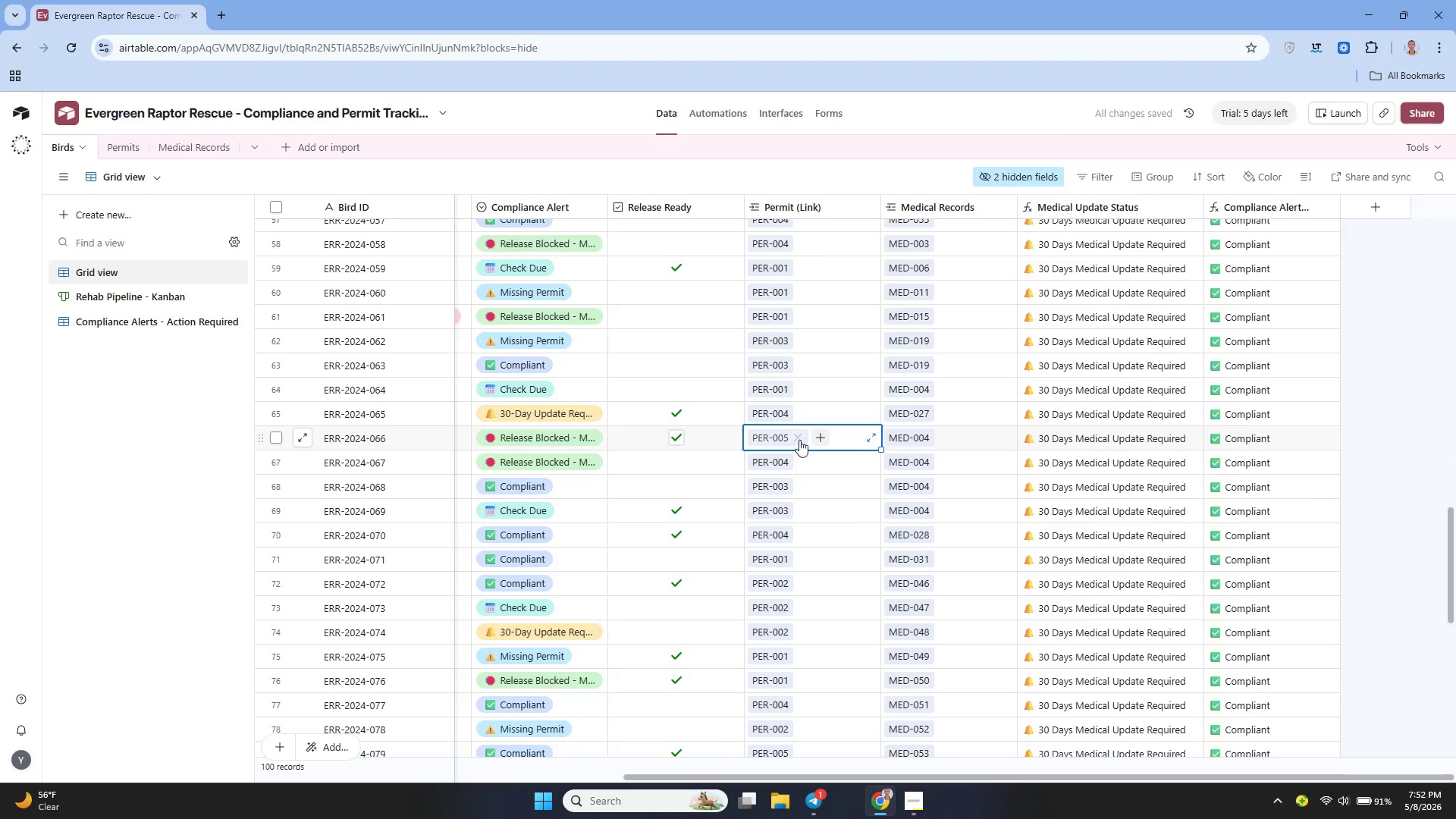 
left_click([799, 438])
 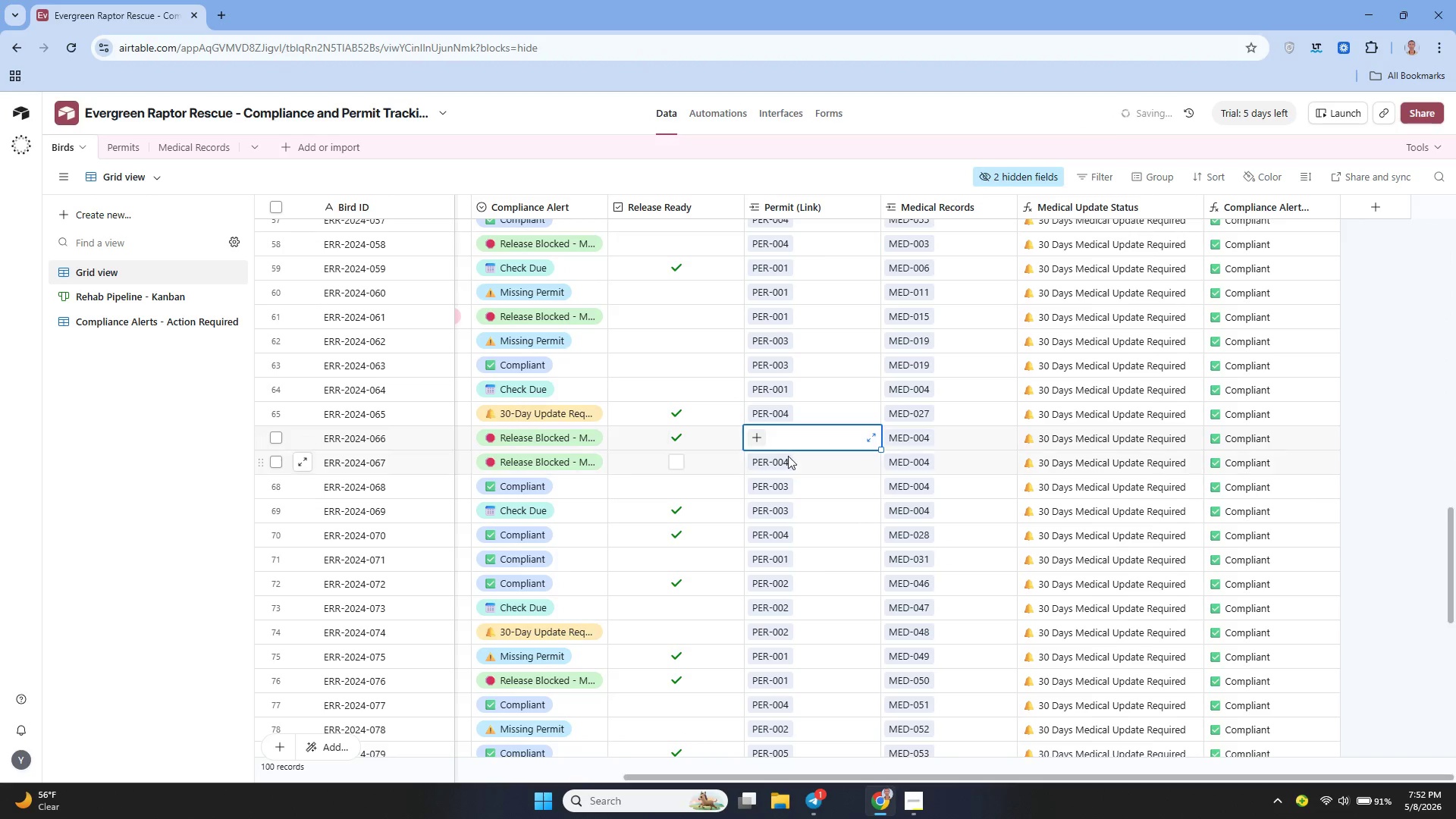 
left_click([788, 456])
 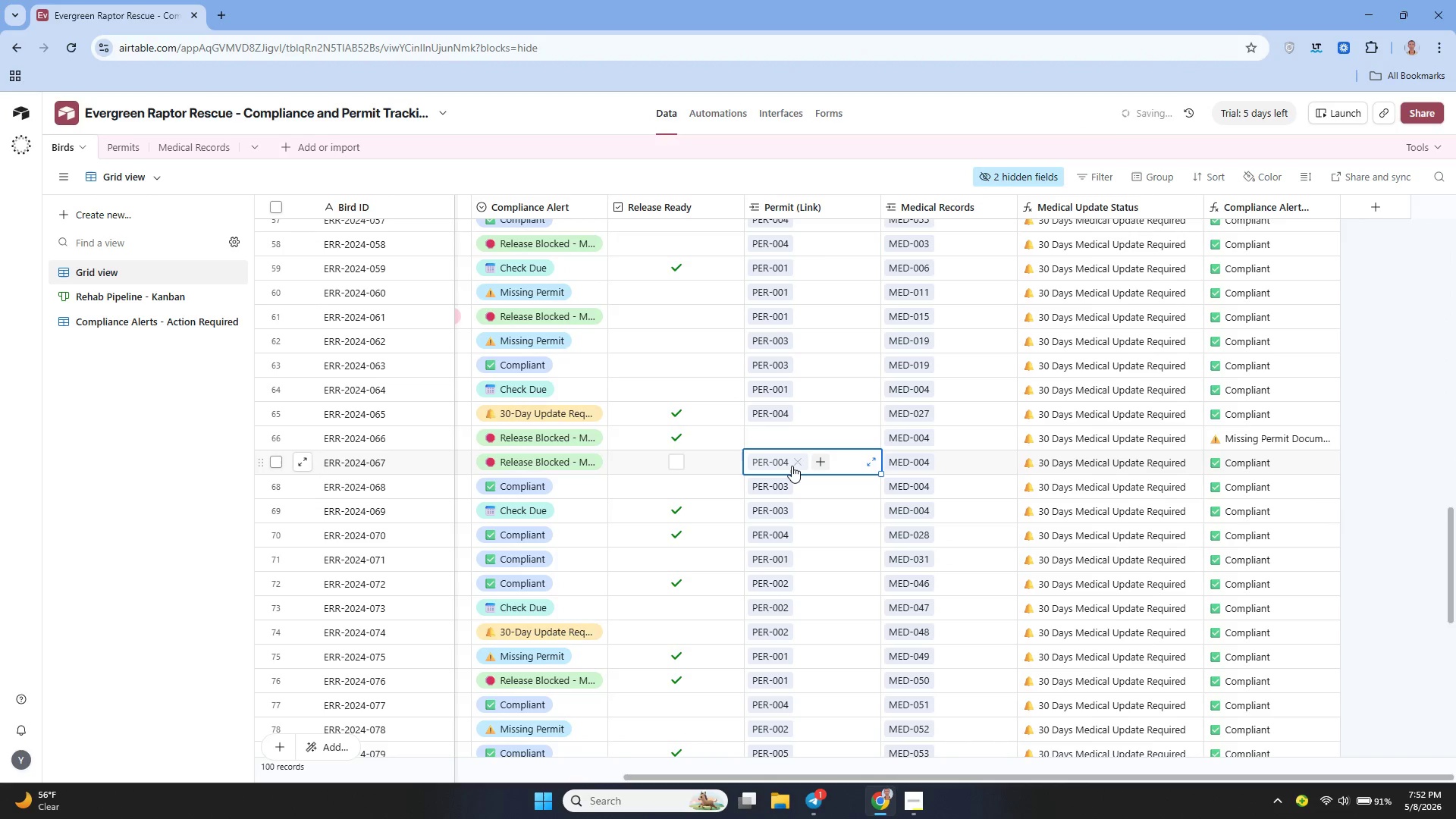 
left_click([792, 466])
 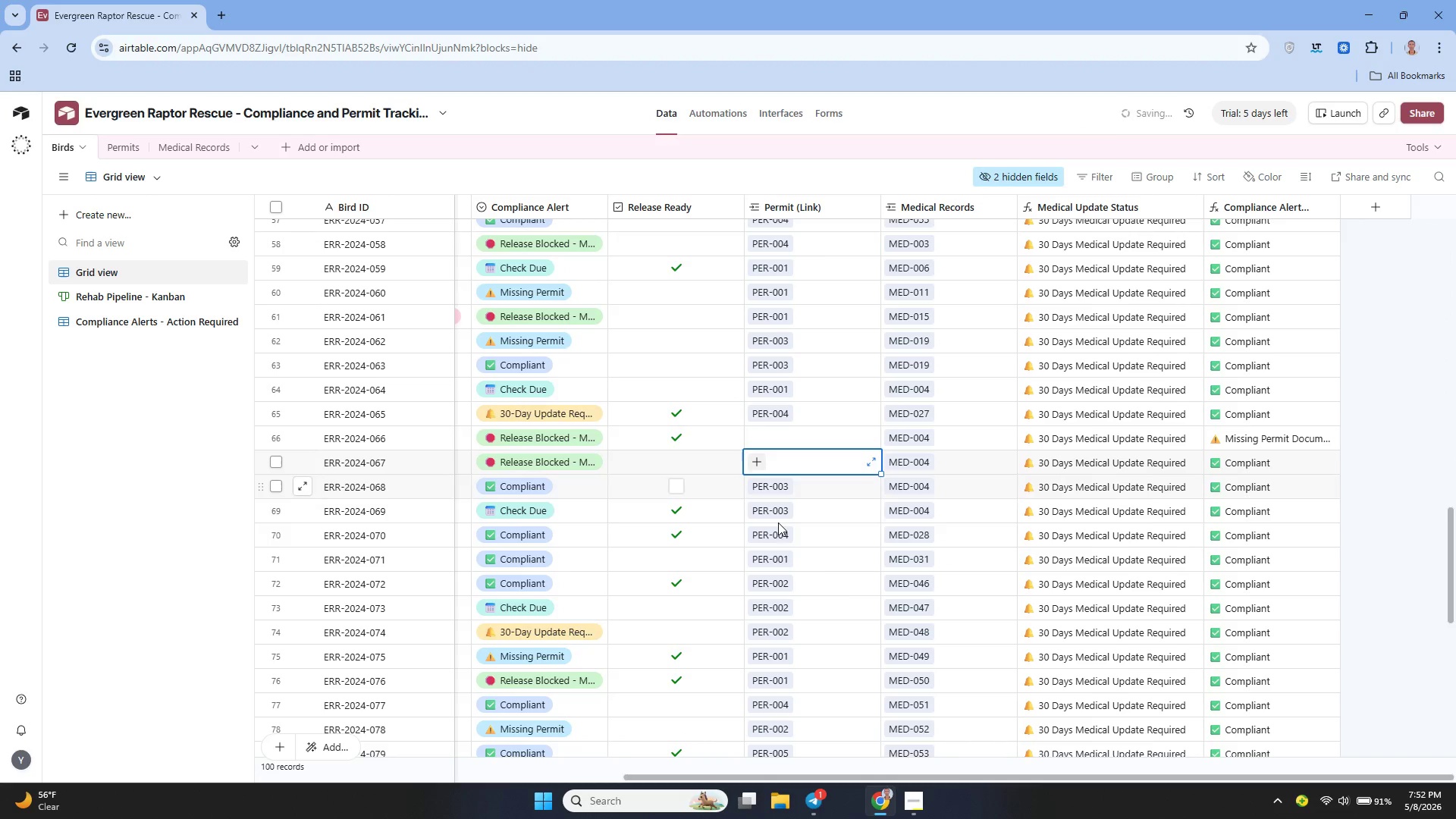 
left_click([778, 524])
 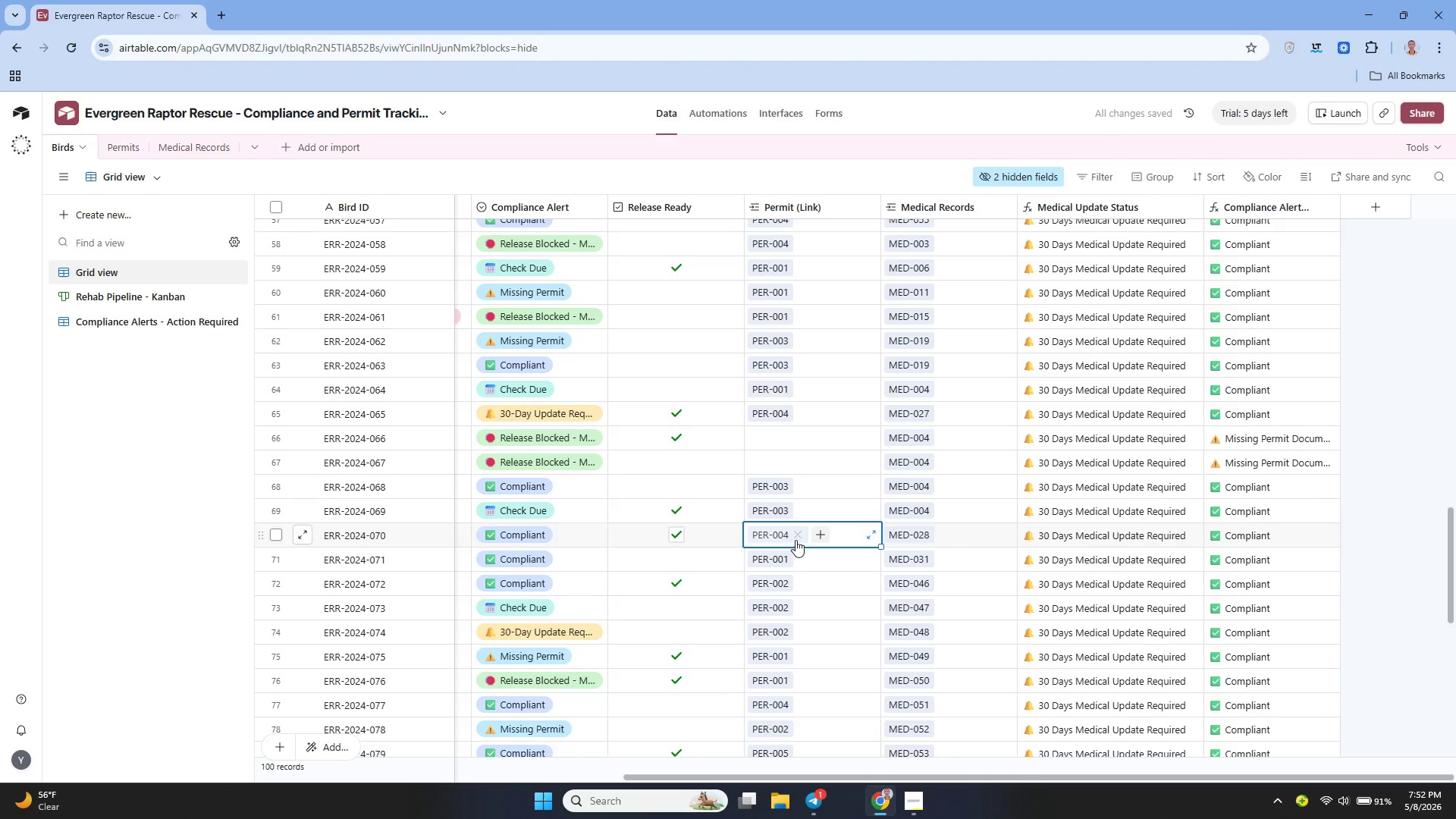 
left_click([797, 540])
 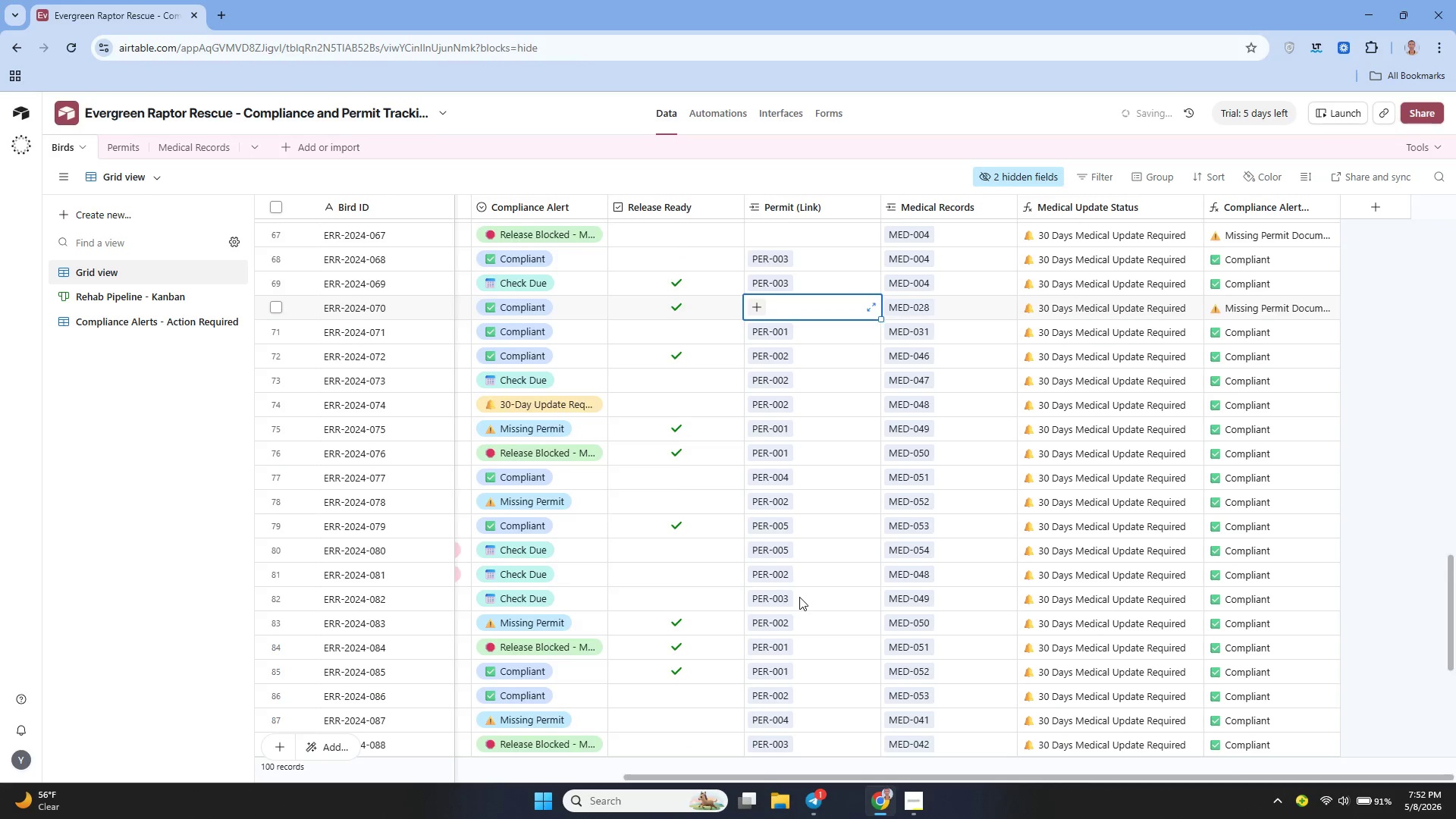 
left_click([774, 565])
 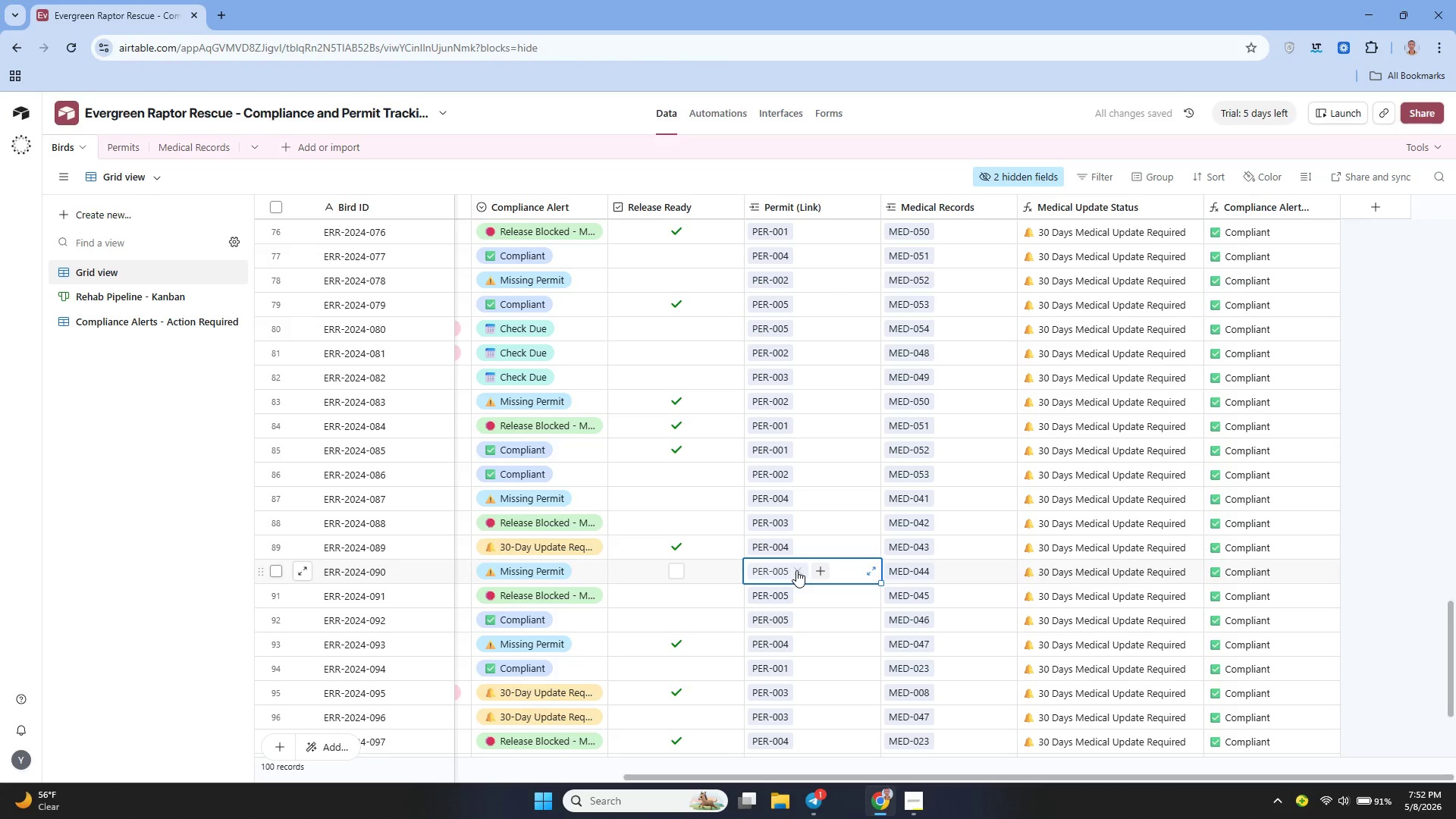 
left_click([796, 571])
 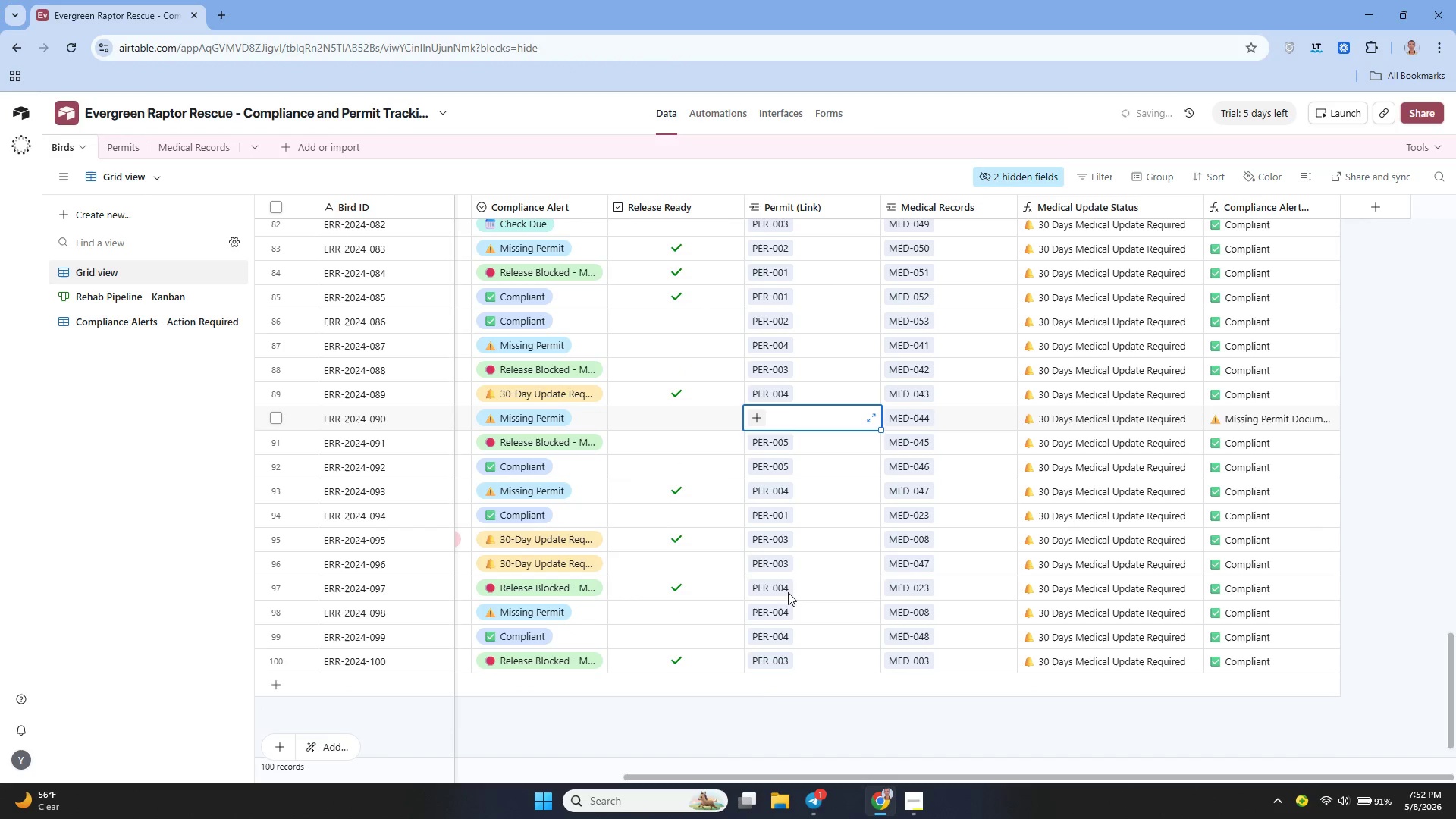 
left_click([789, 543])
 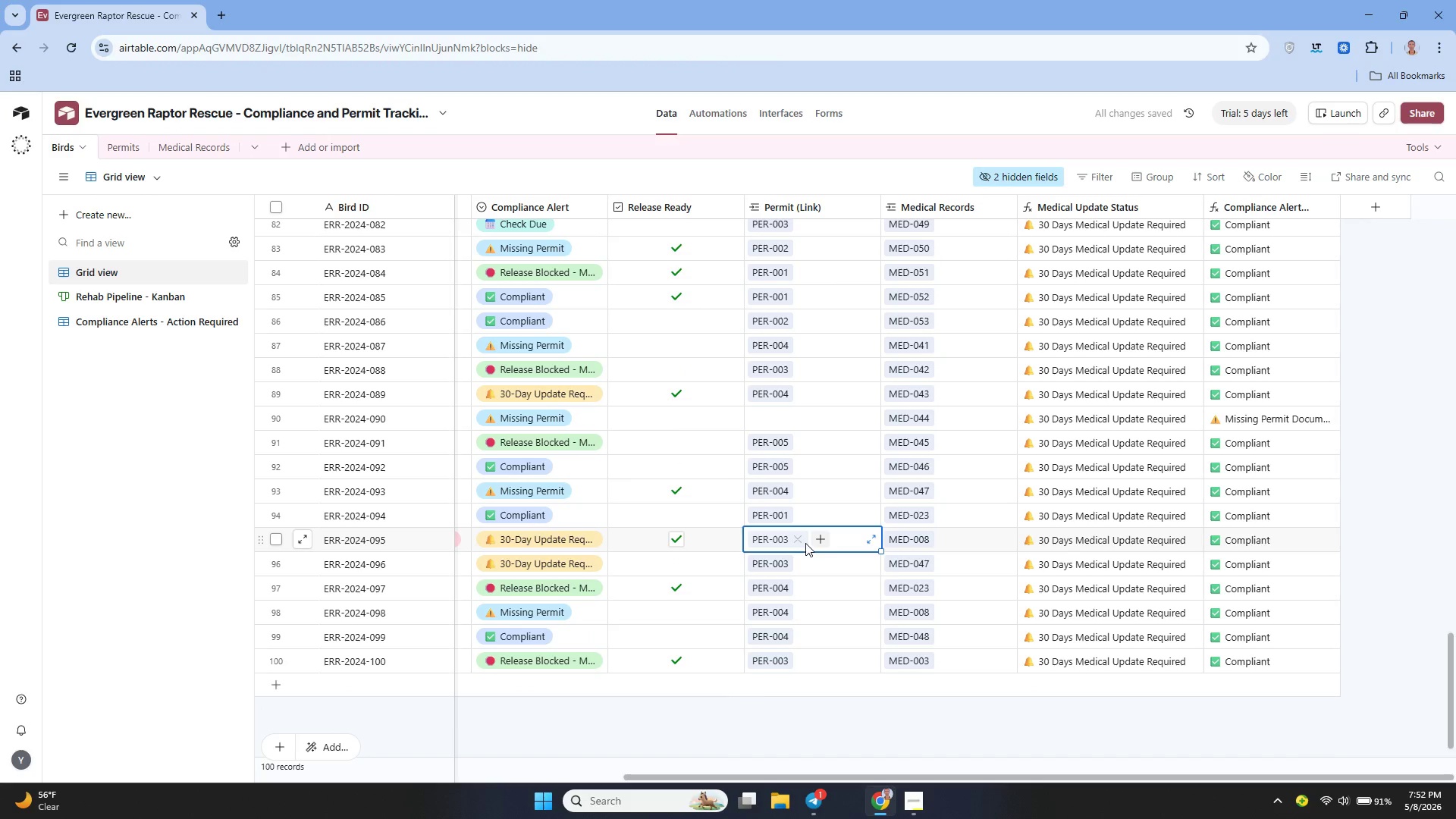 
left_click_drag(start_coordinate=[805, 543], to_coordinate=[799, 541])
 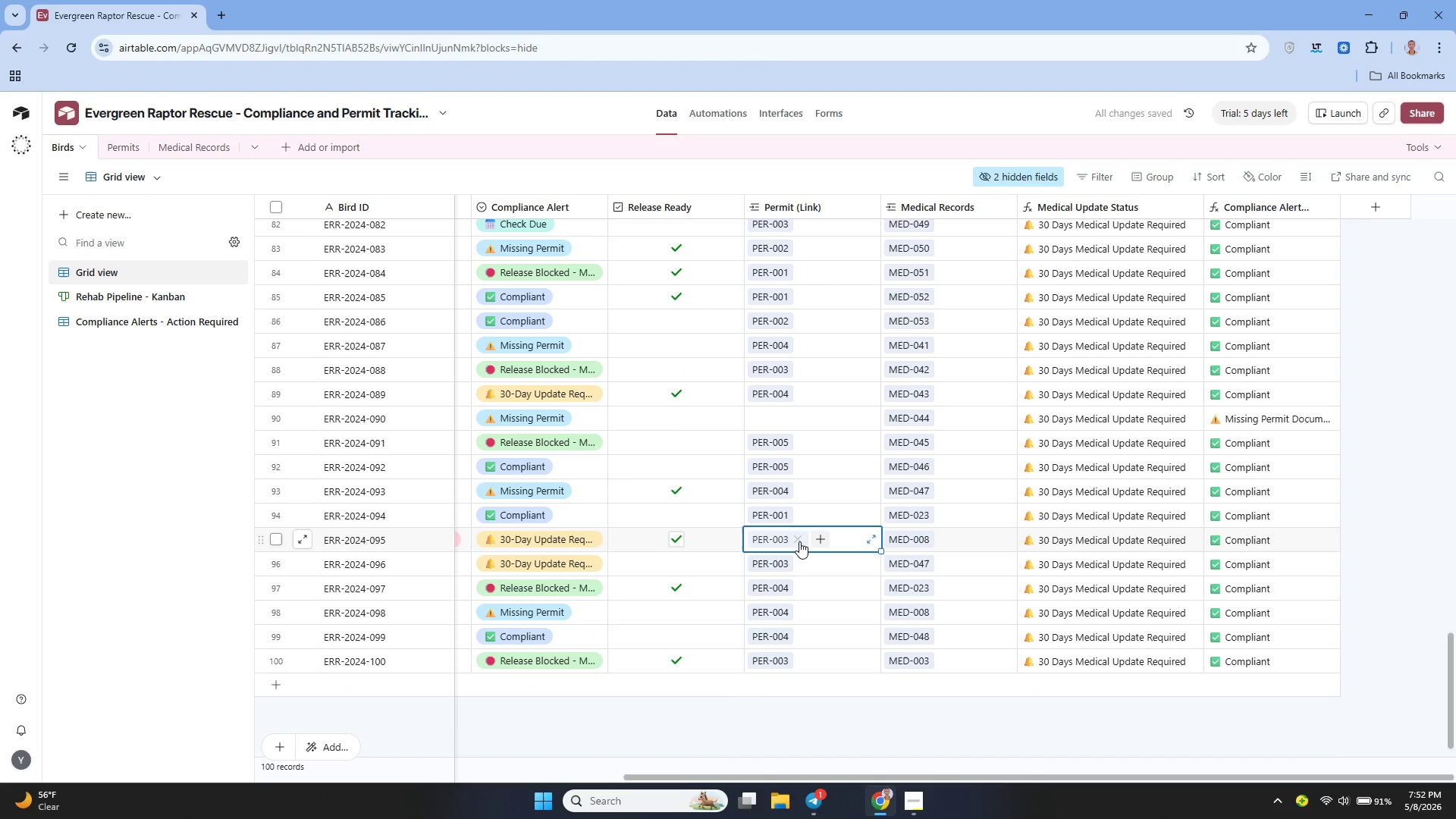 
left_click([799, 541])
 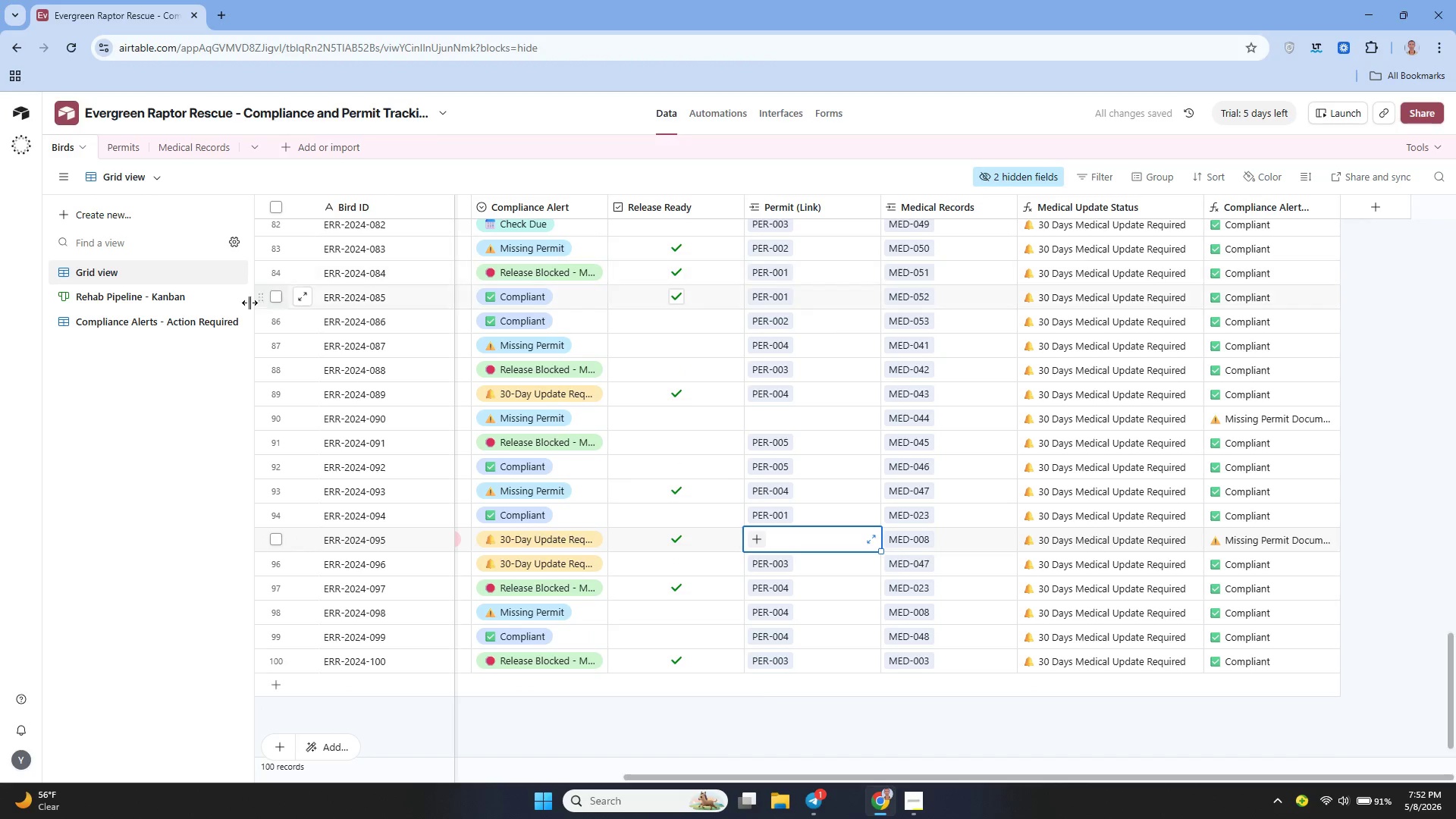 
left_click([204, 318])
 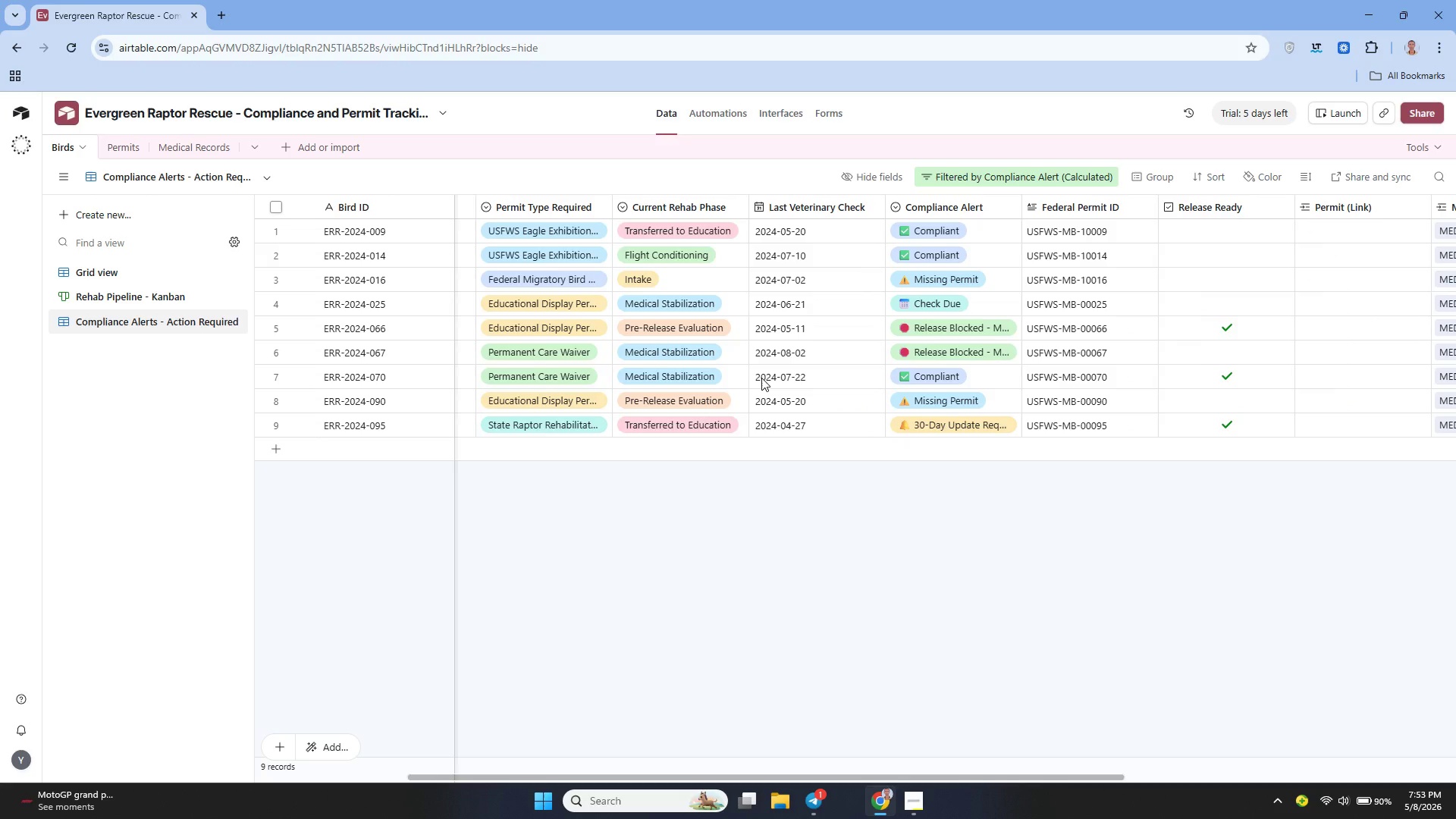 
wait(45.17)
 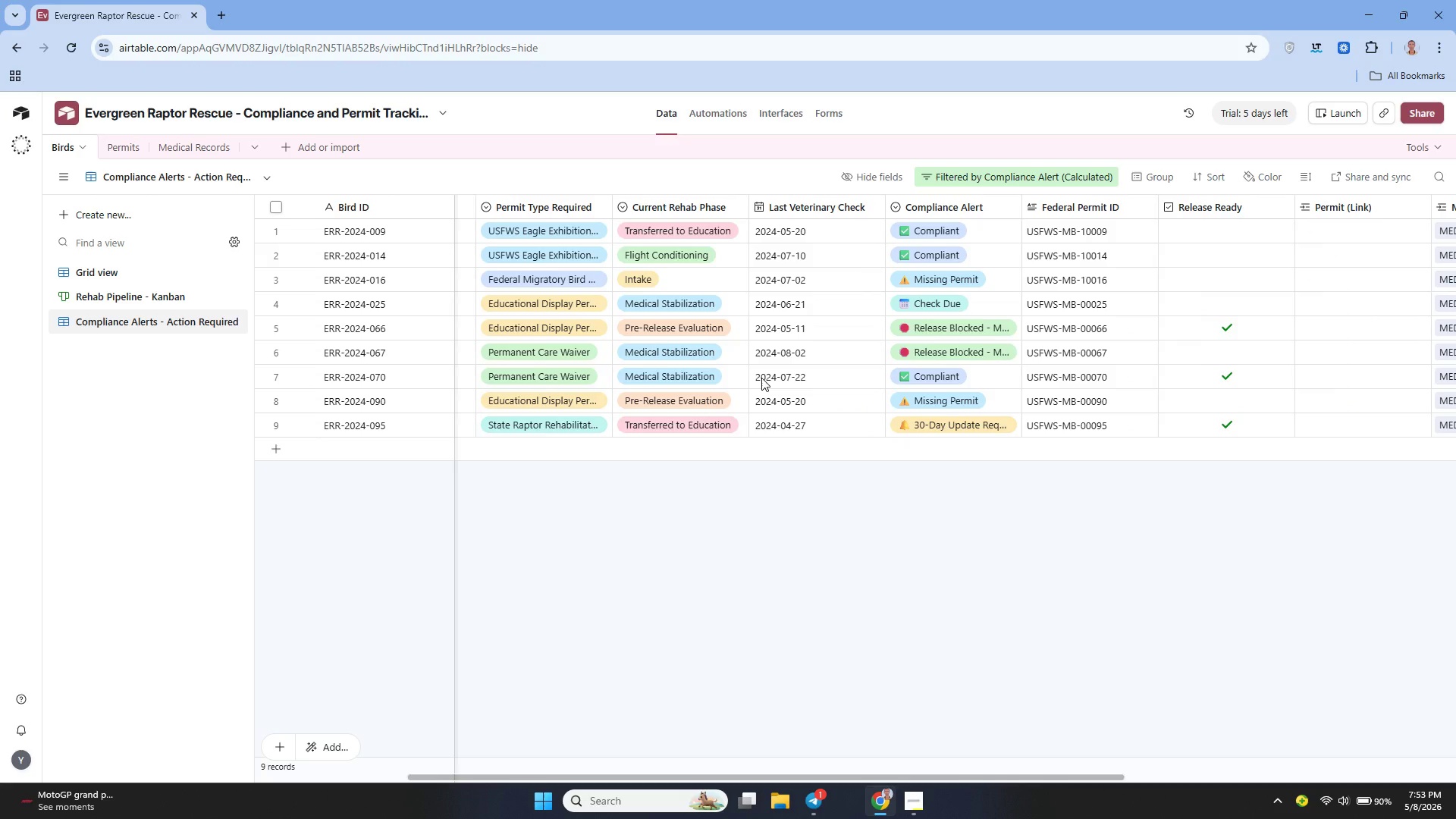 
left_click([905, 796])